 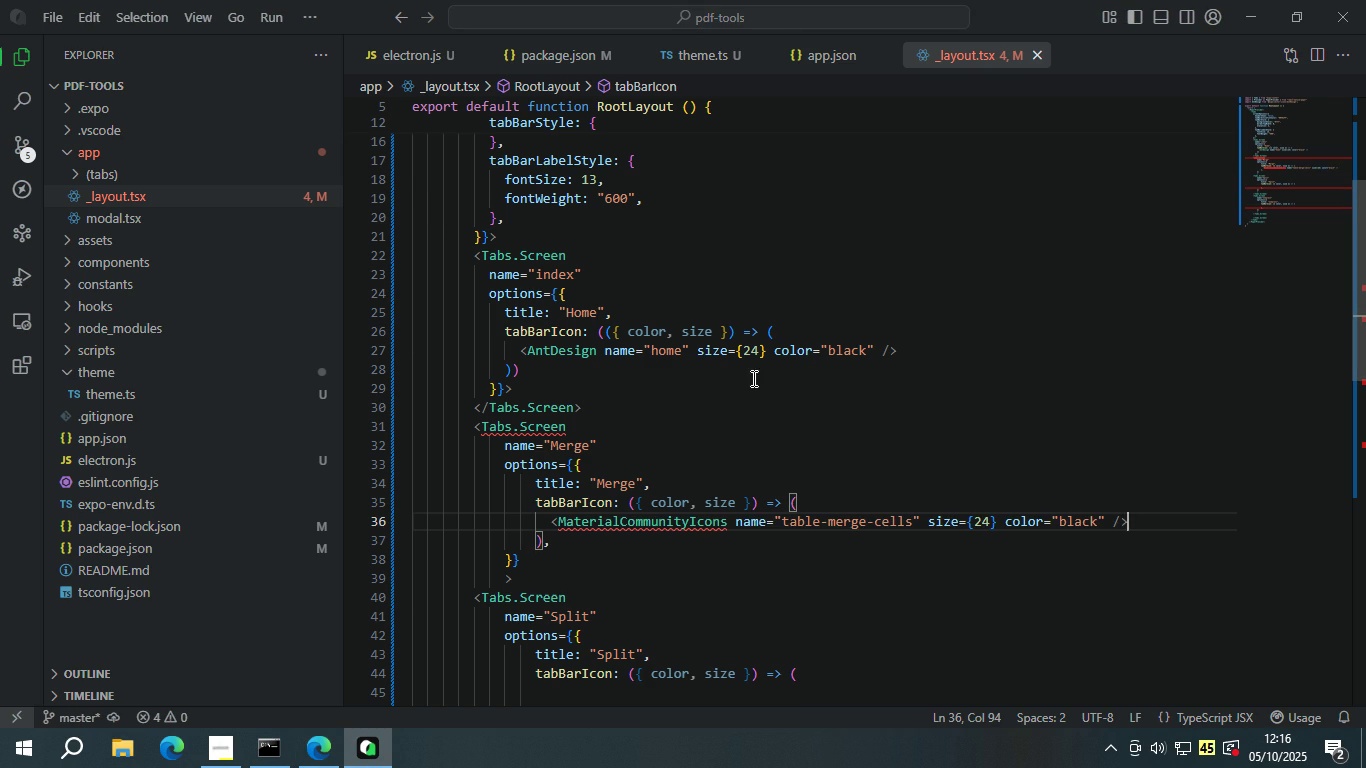 
scroll: coordinate [755, 372], scroll_direction: up, amount: 11.0
 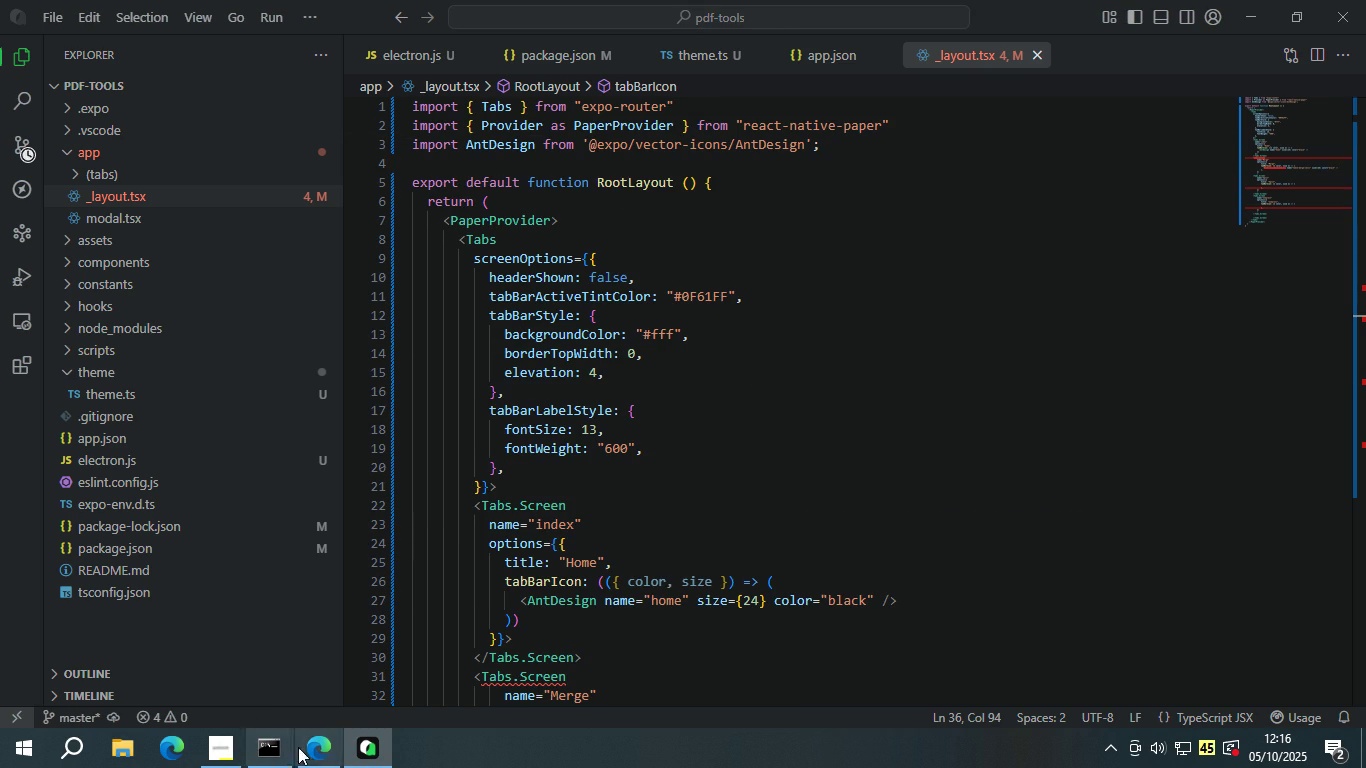 
left_click([306, 752])
 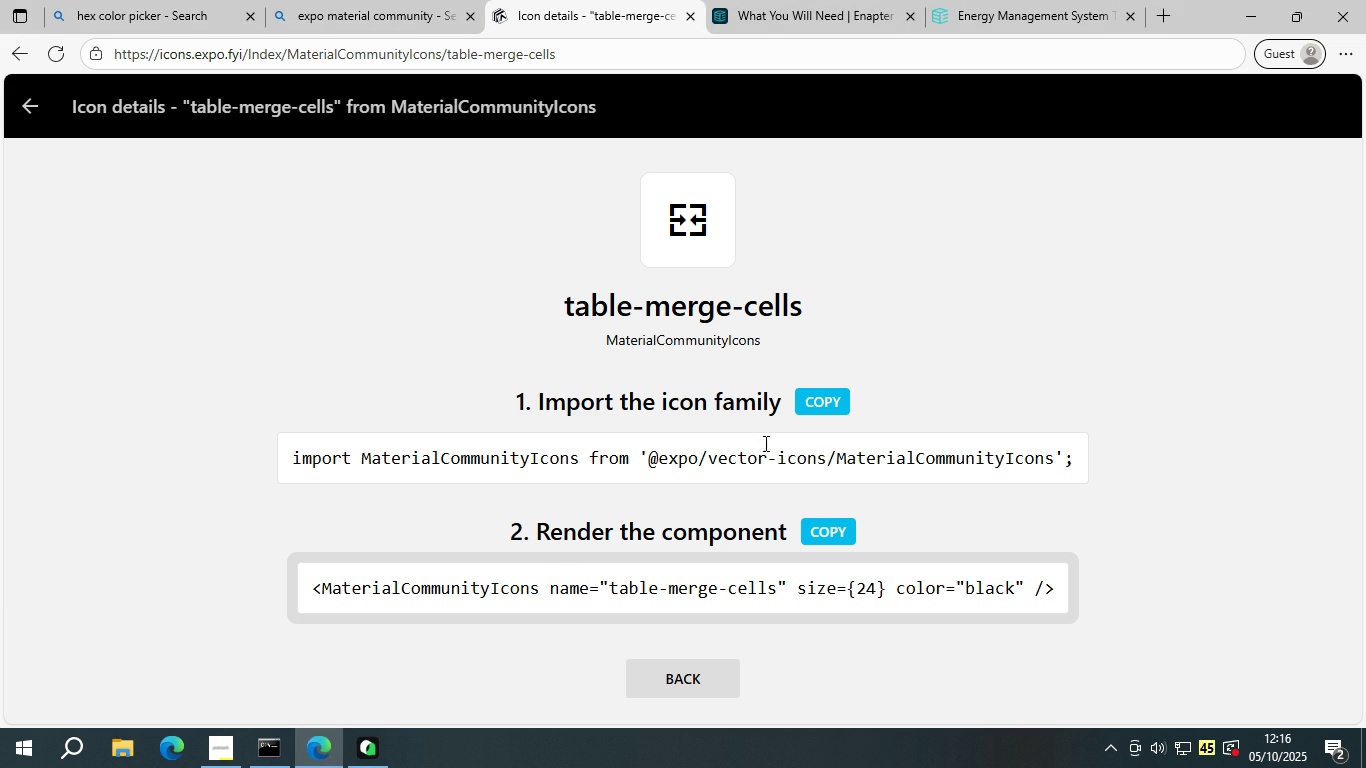 
double_click([816, 406])
 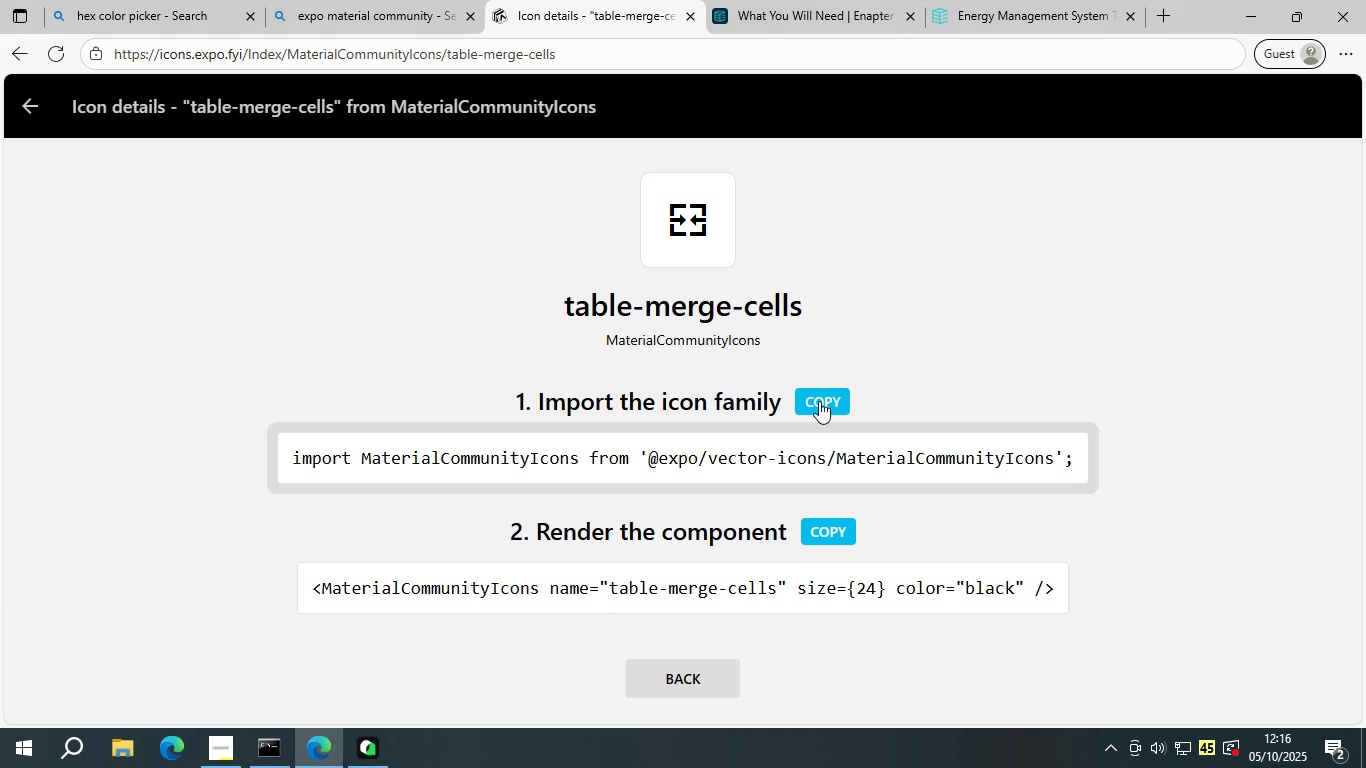 
left_click([831, 390])
 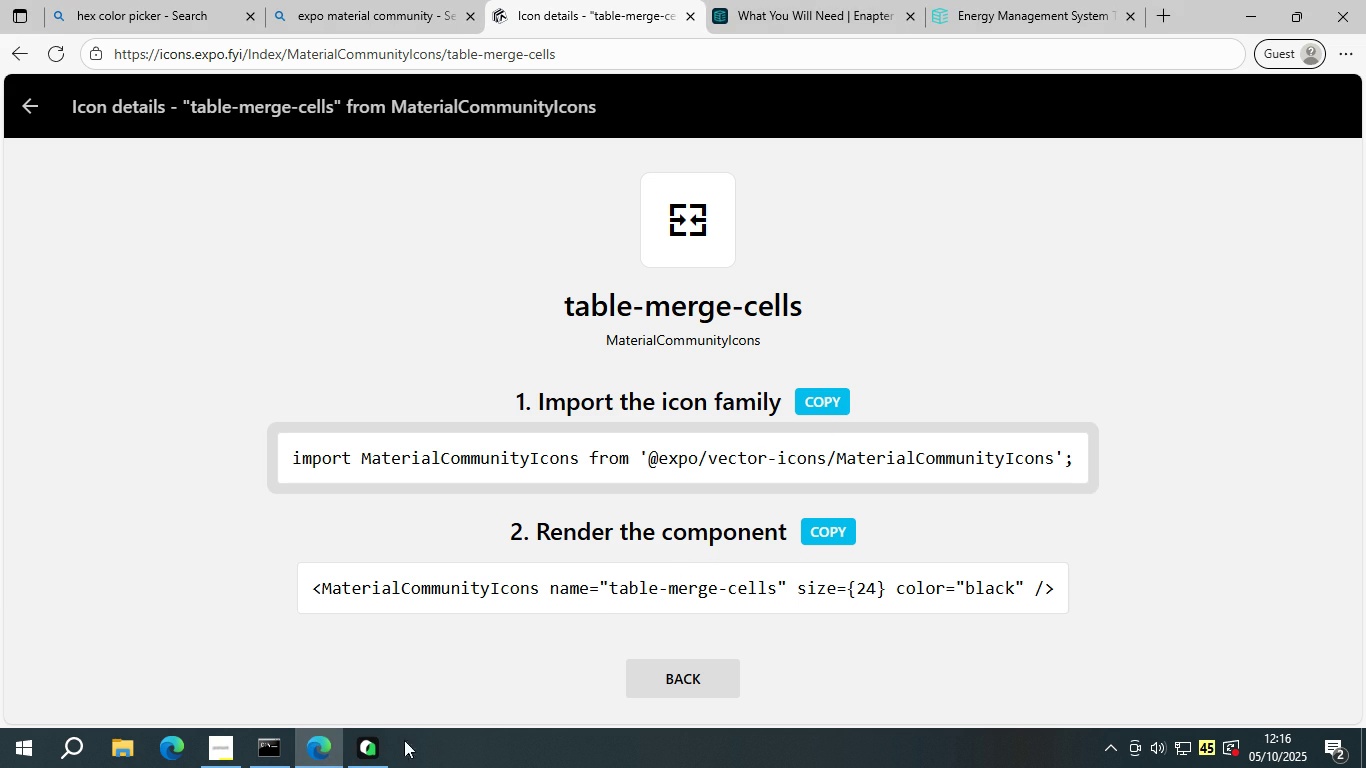 
left_click([378, 744])
 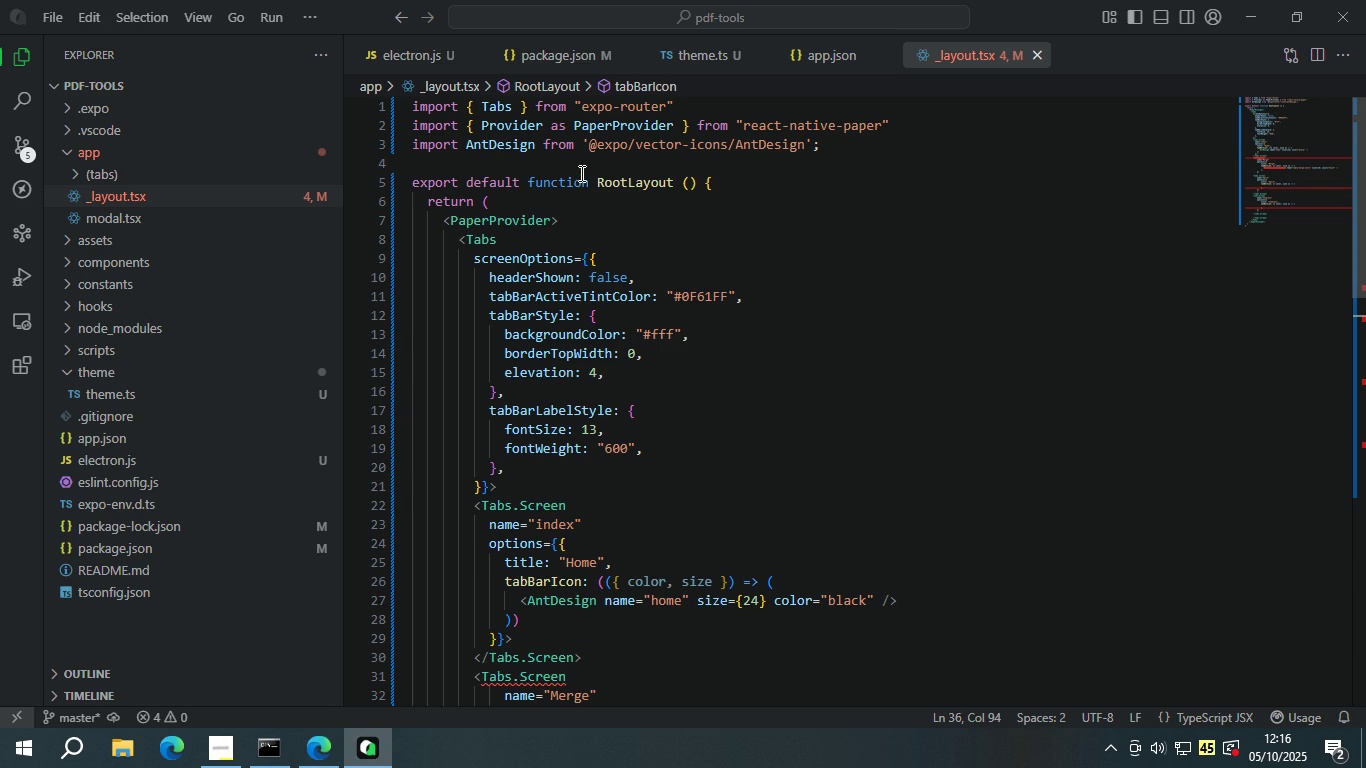 
left_click([583, 164])